 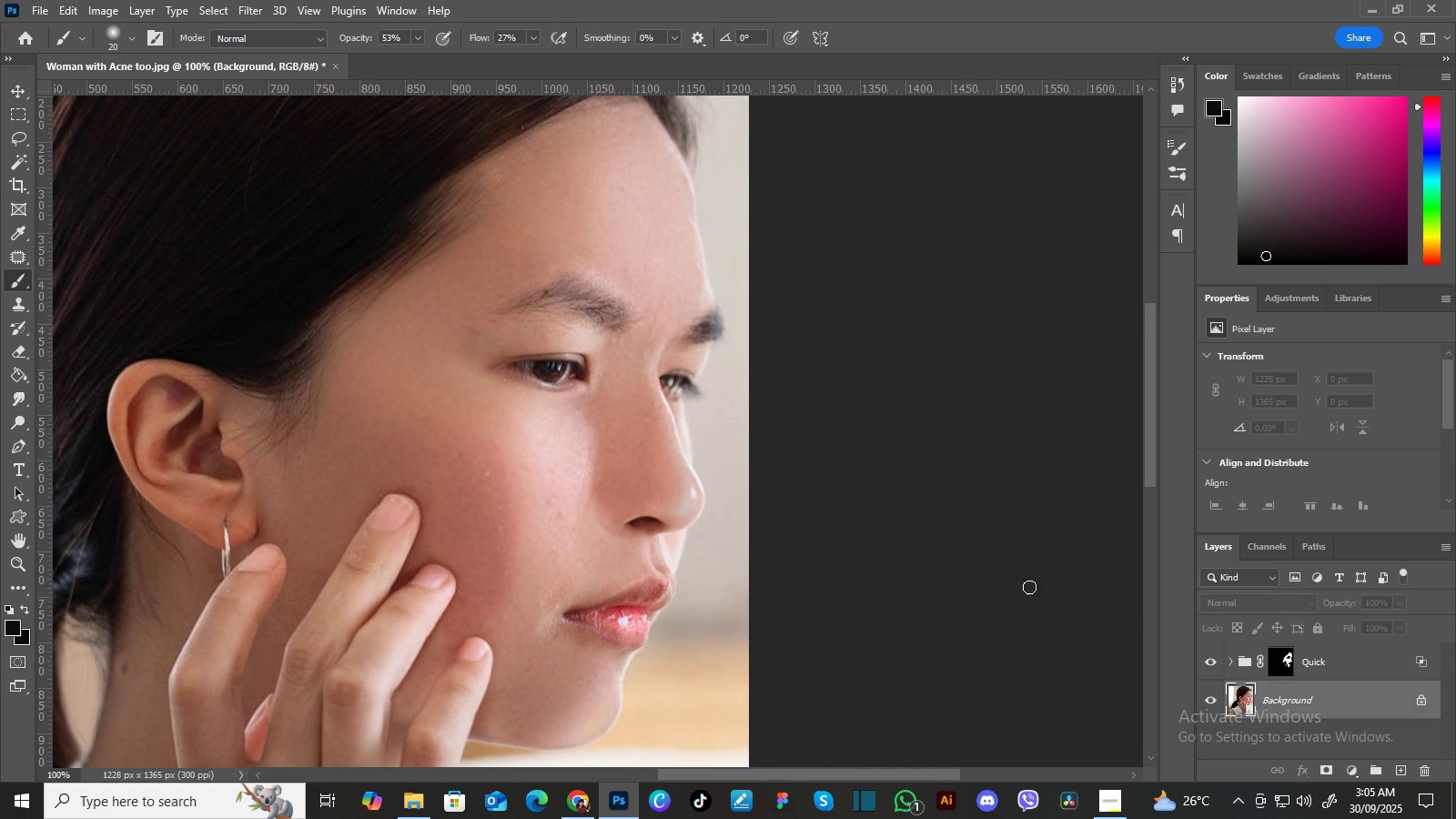 
left_click([18, 398])
 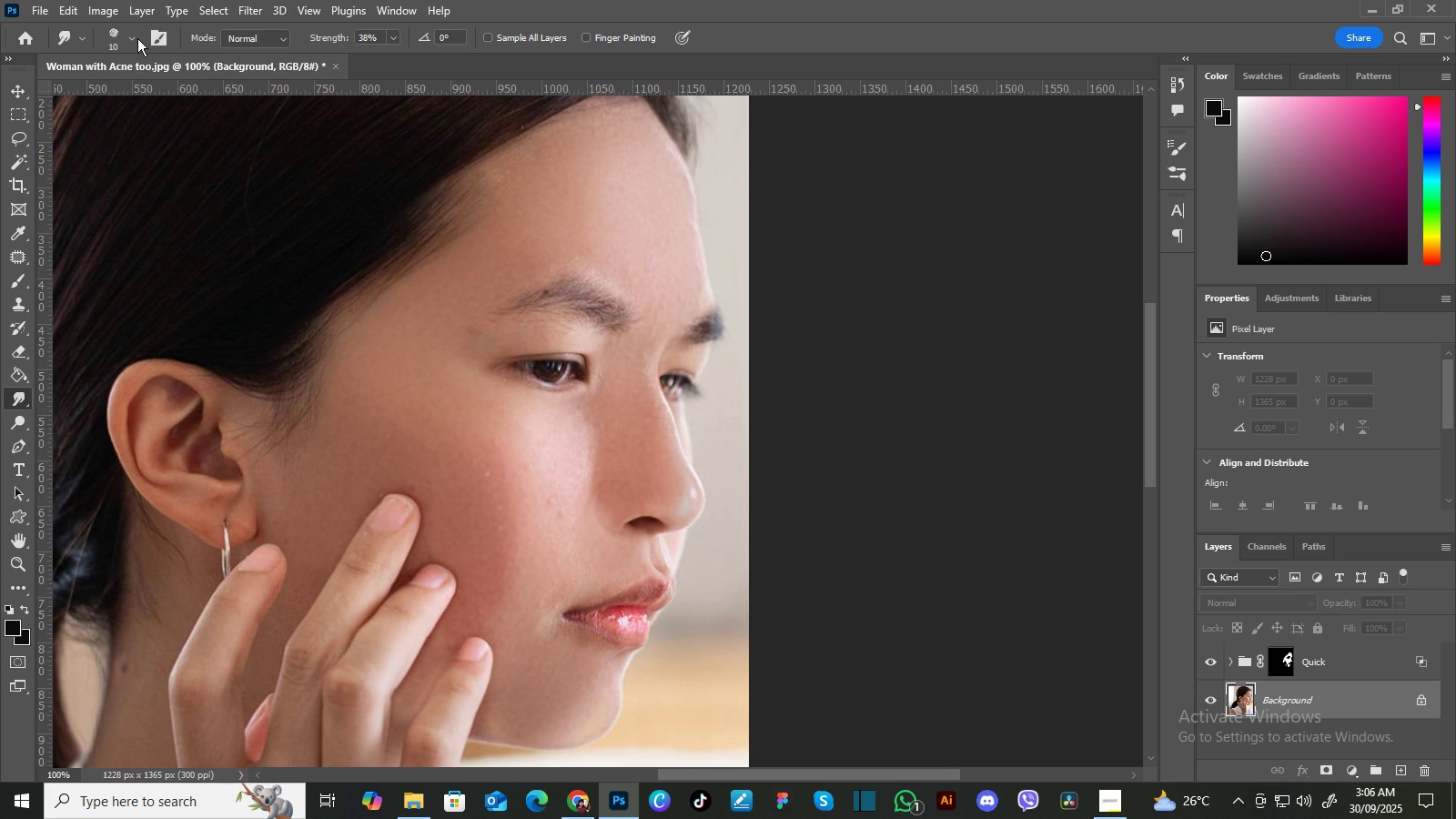 
left_click([135, 42])
 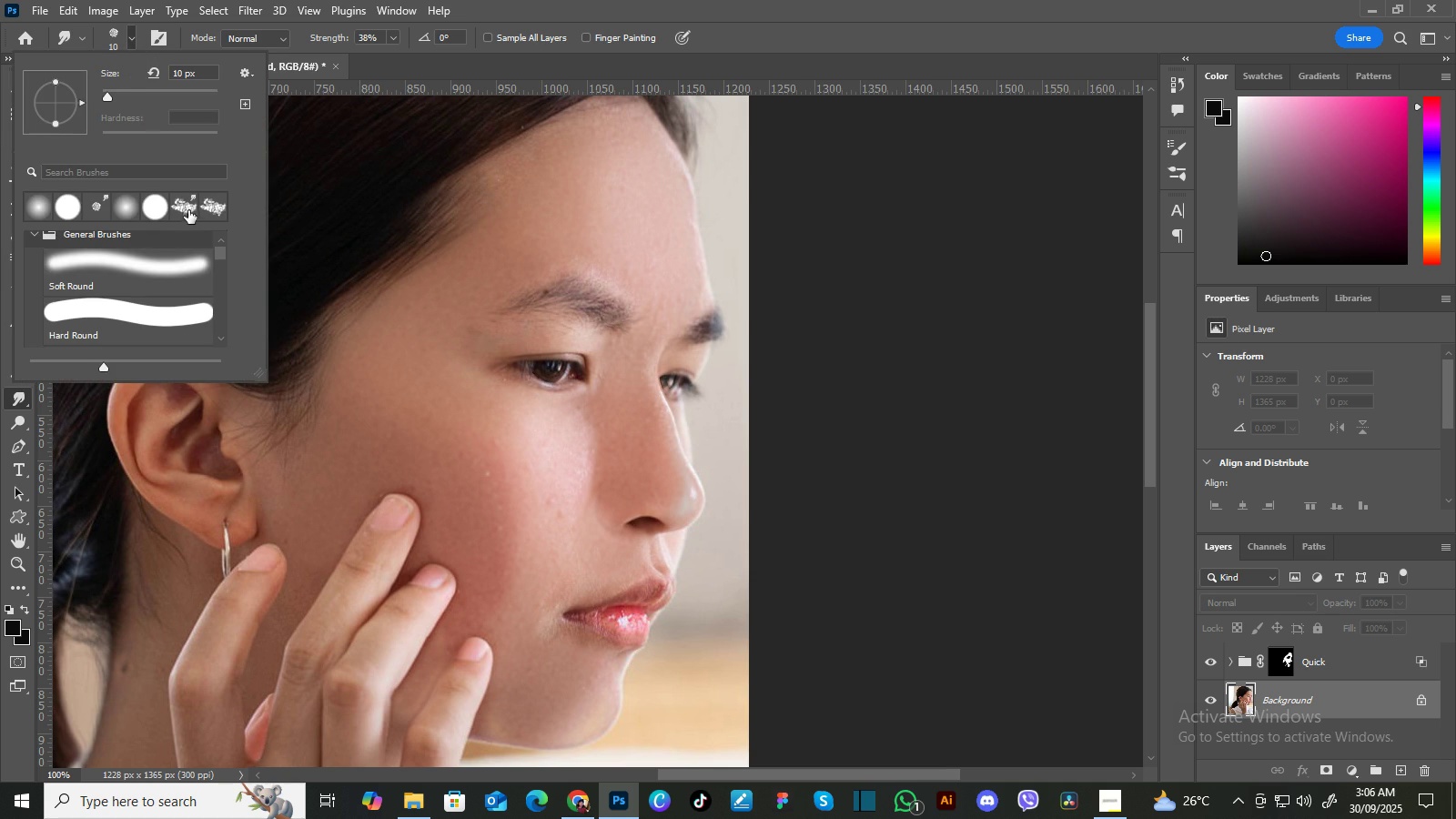 
left_click([189, 209])
 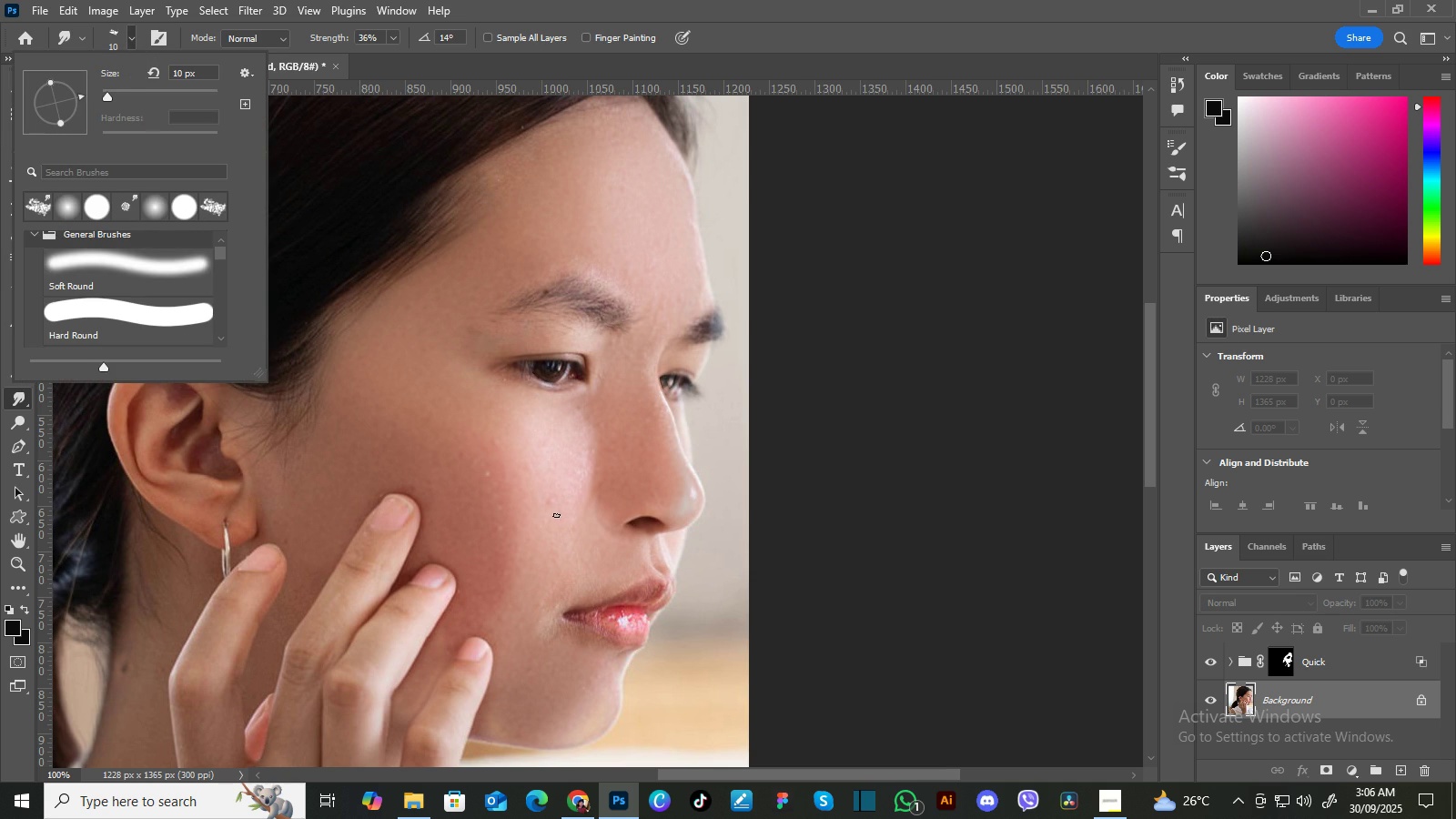 
key(Enter)
 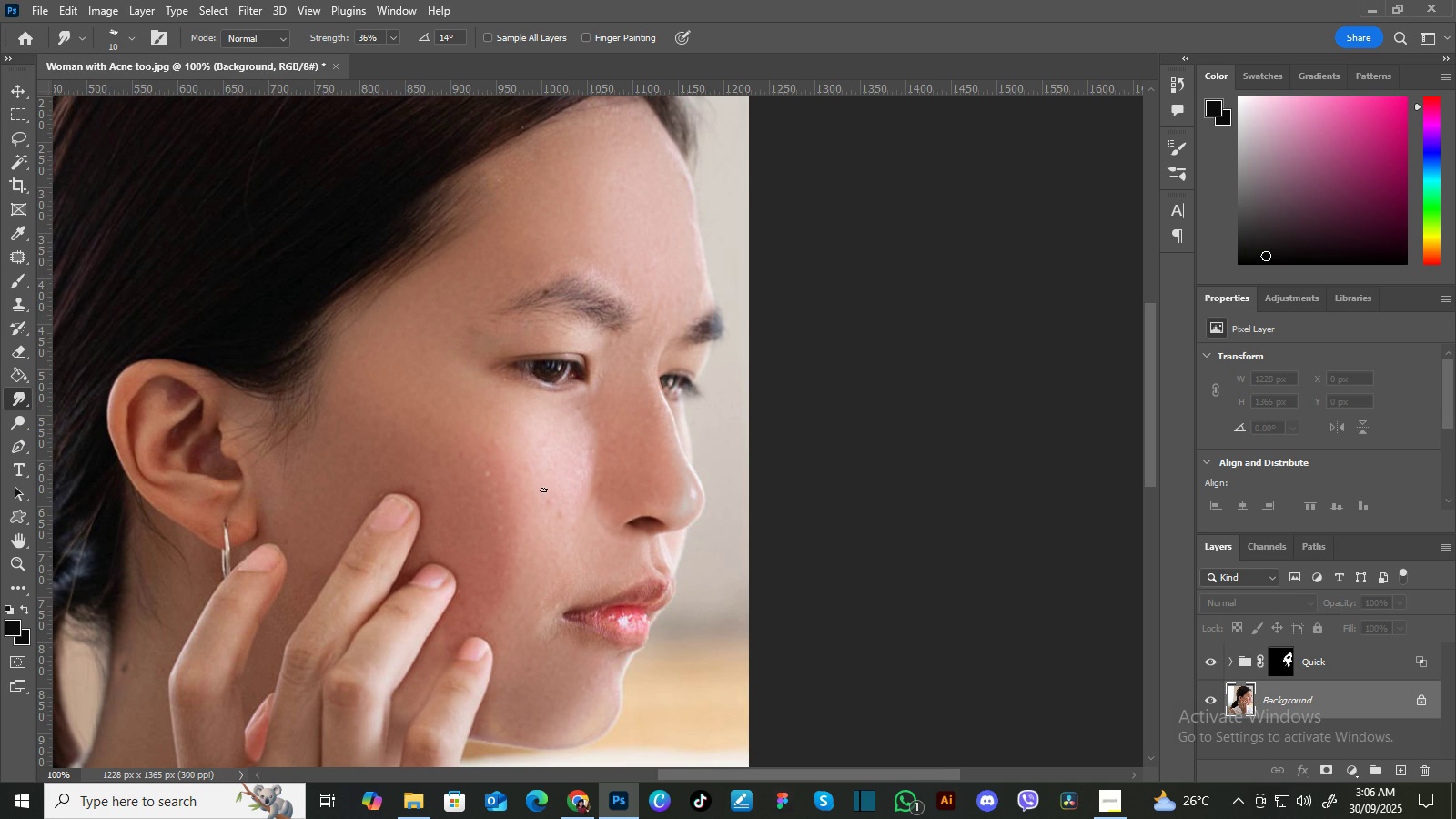 
key(BracketRight)
 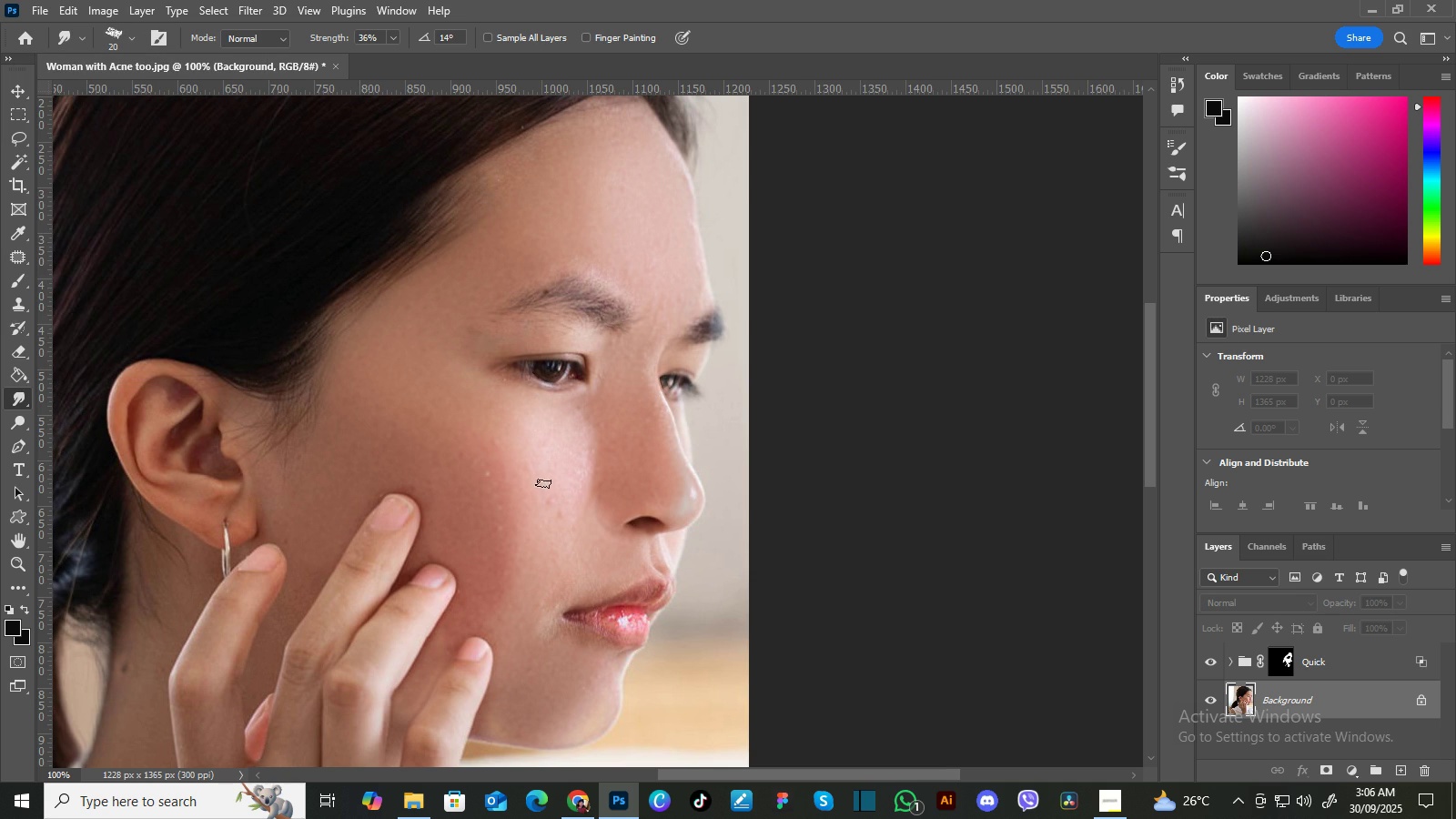 
key(BracketRight)
 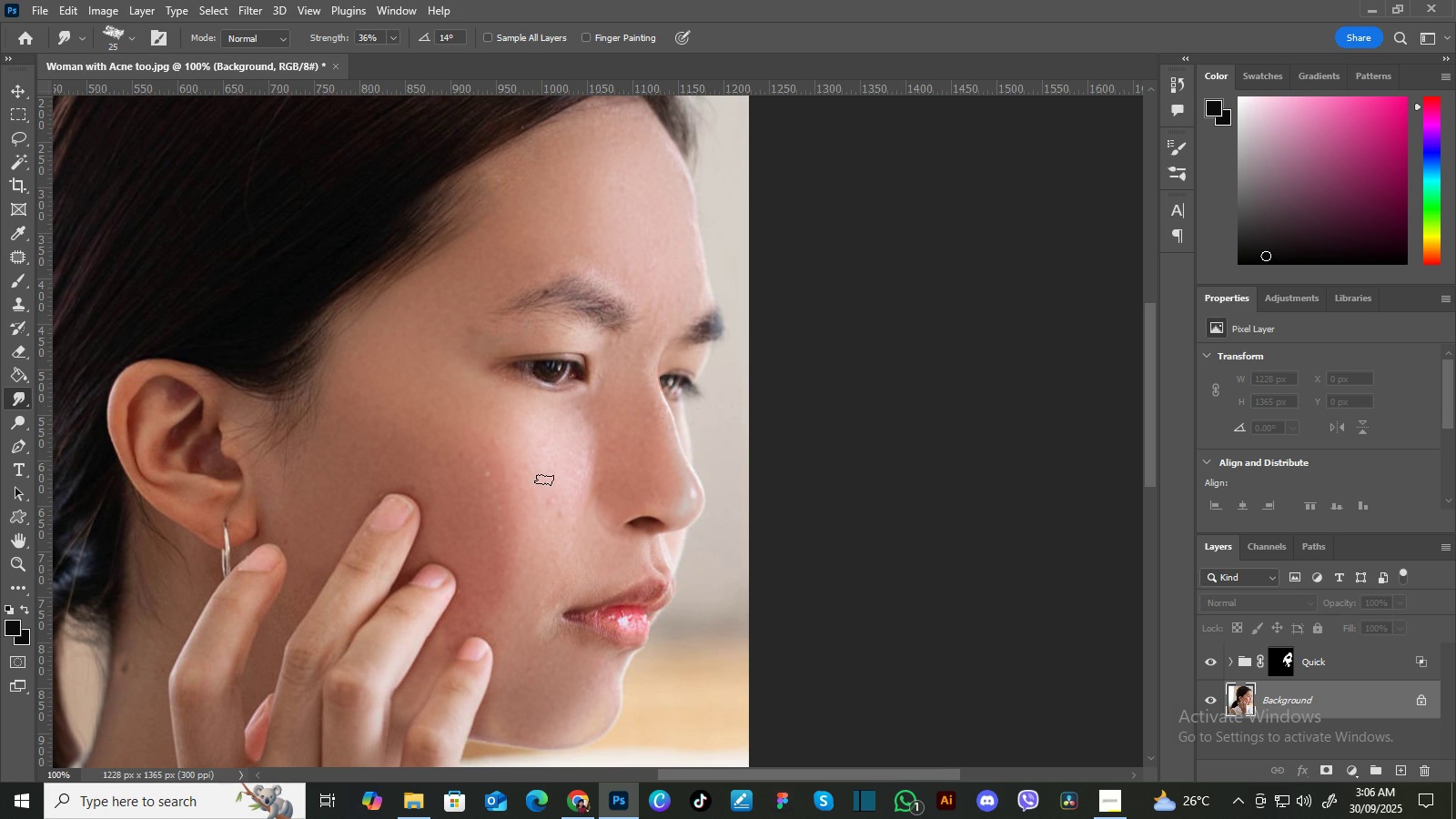 
key(BracketRight)
 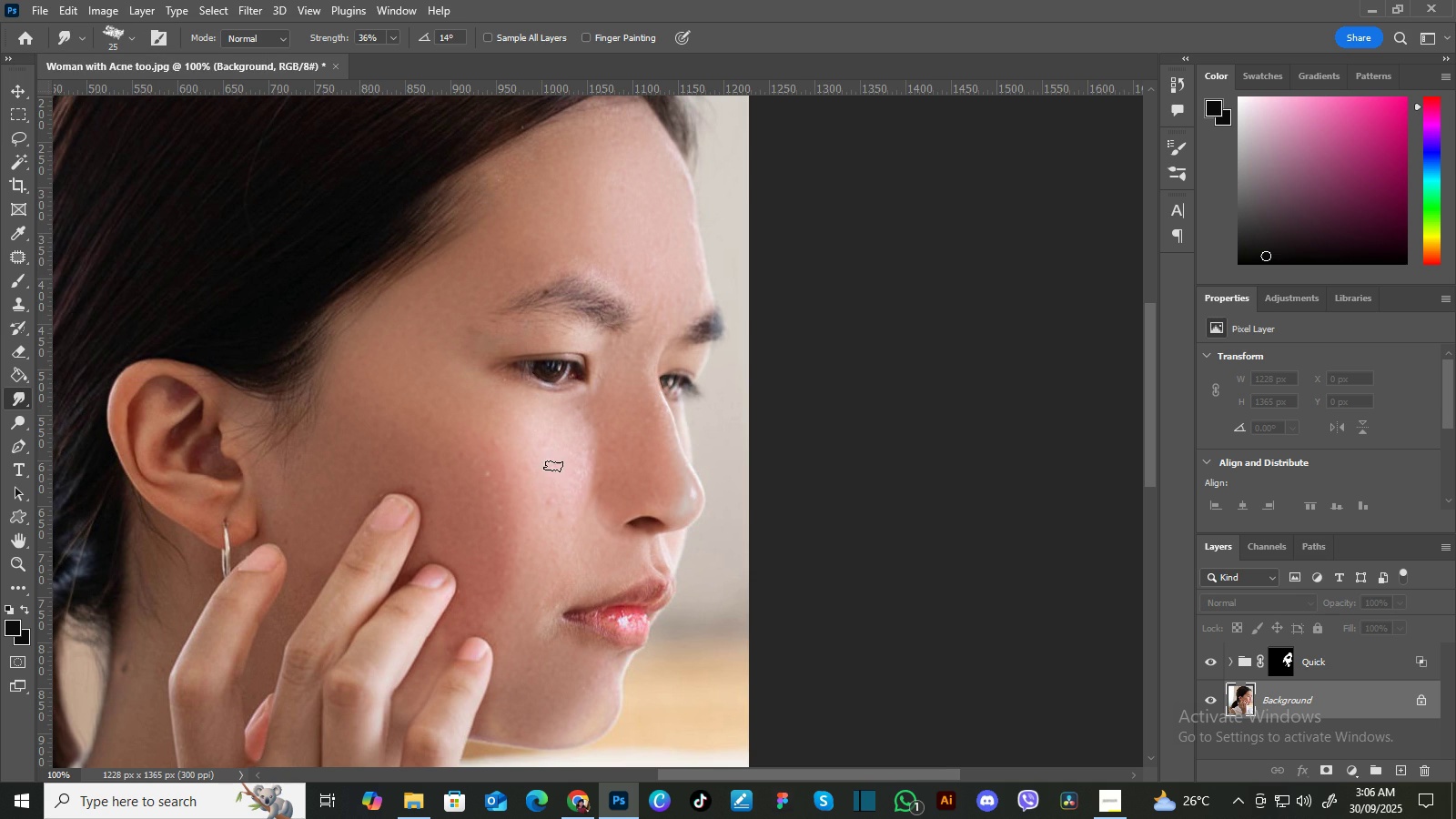 
key(BracketRight)
 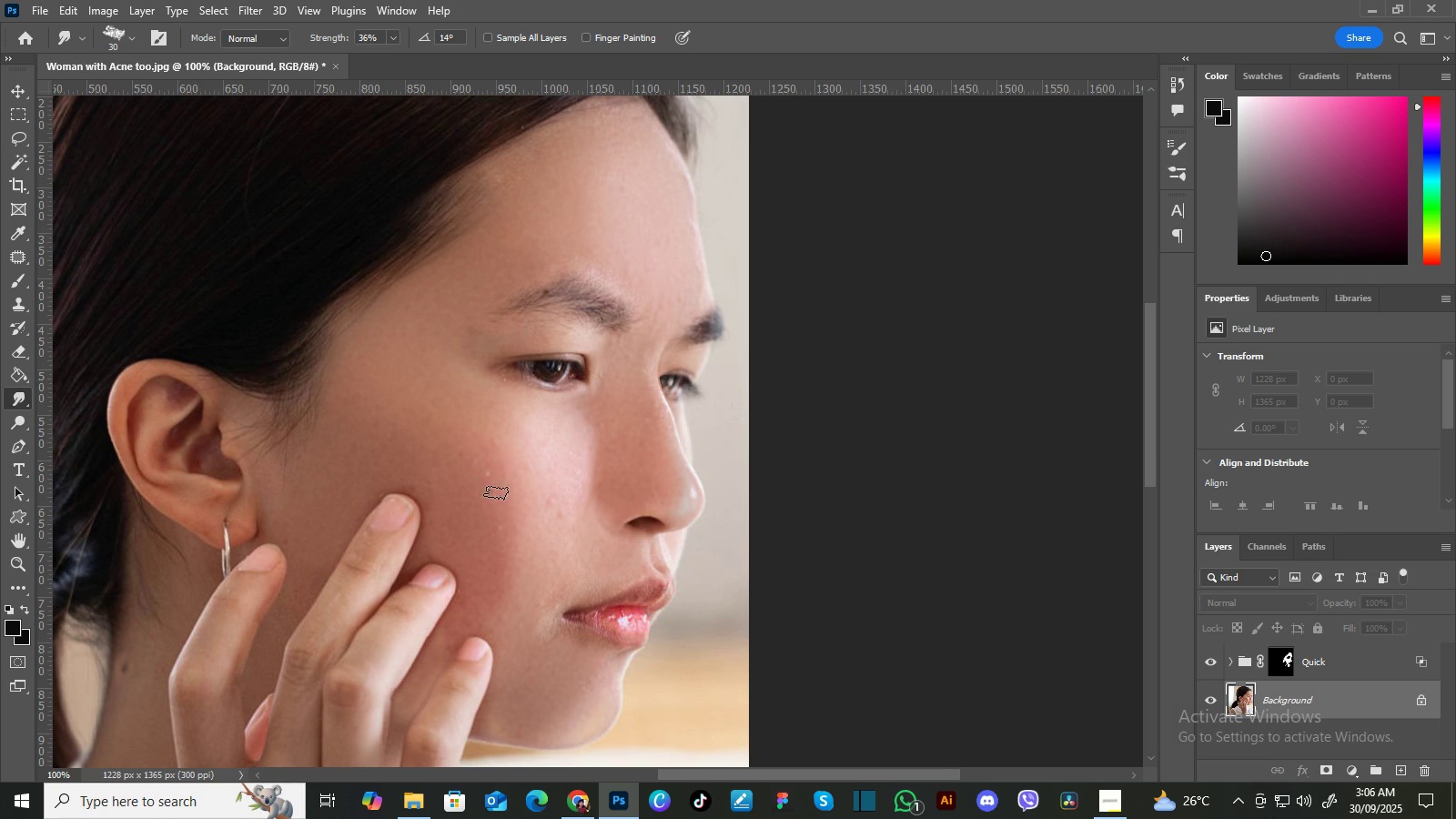 
wait(19.63)
 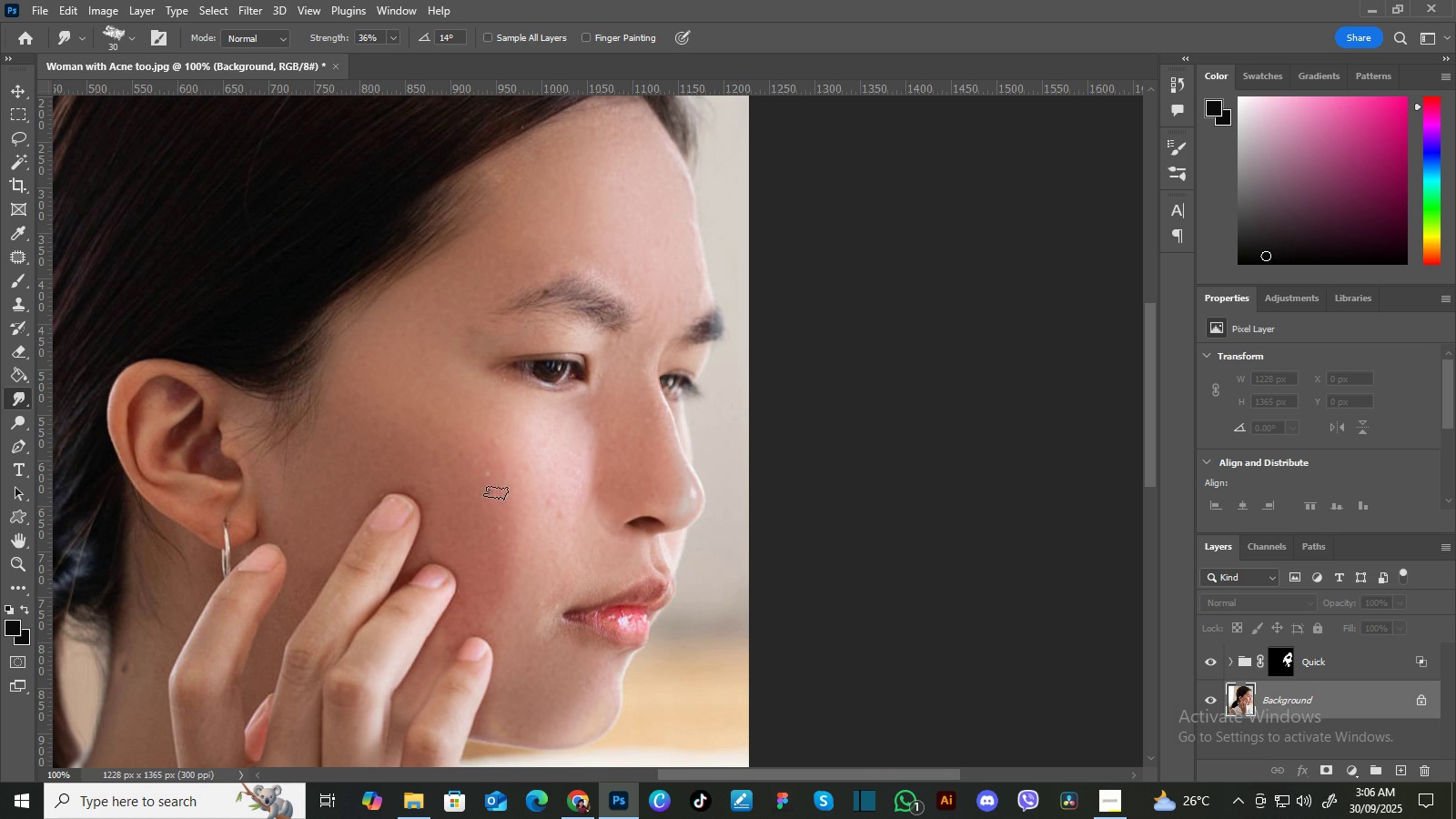 
left_click([23, 254])